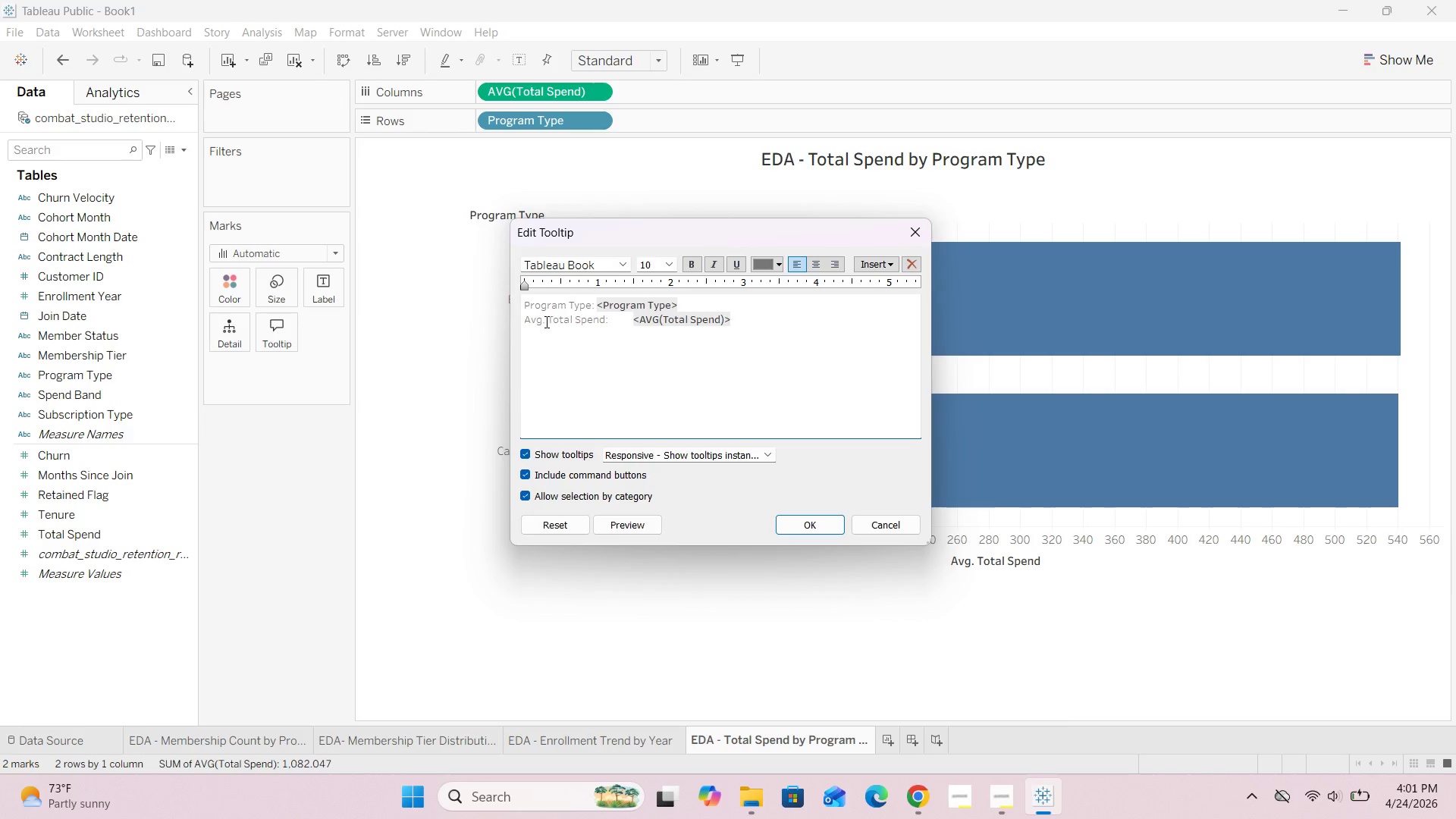 
left_click([545, 322])
 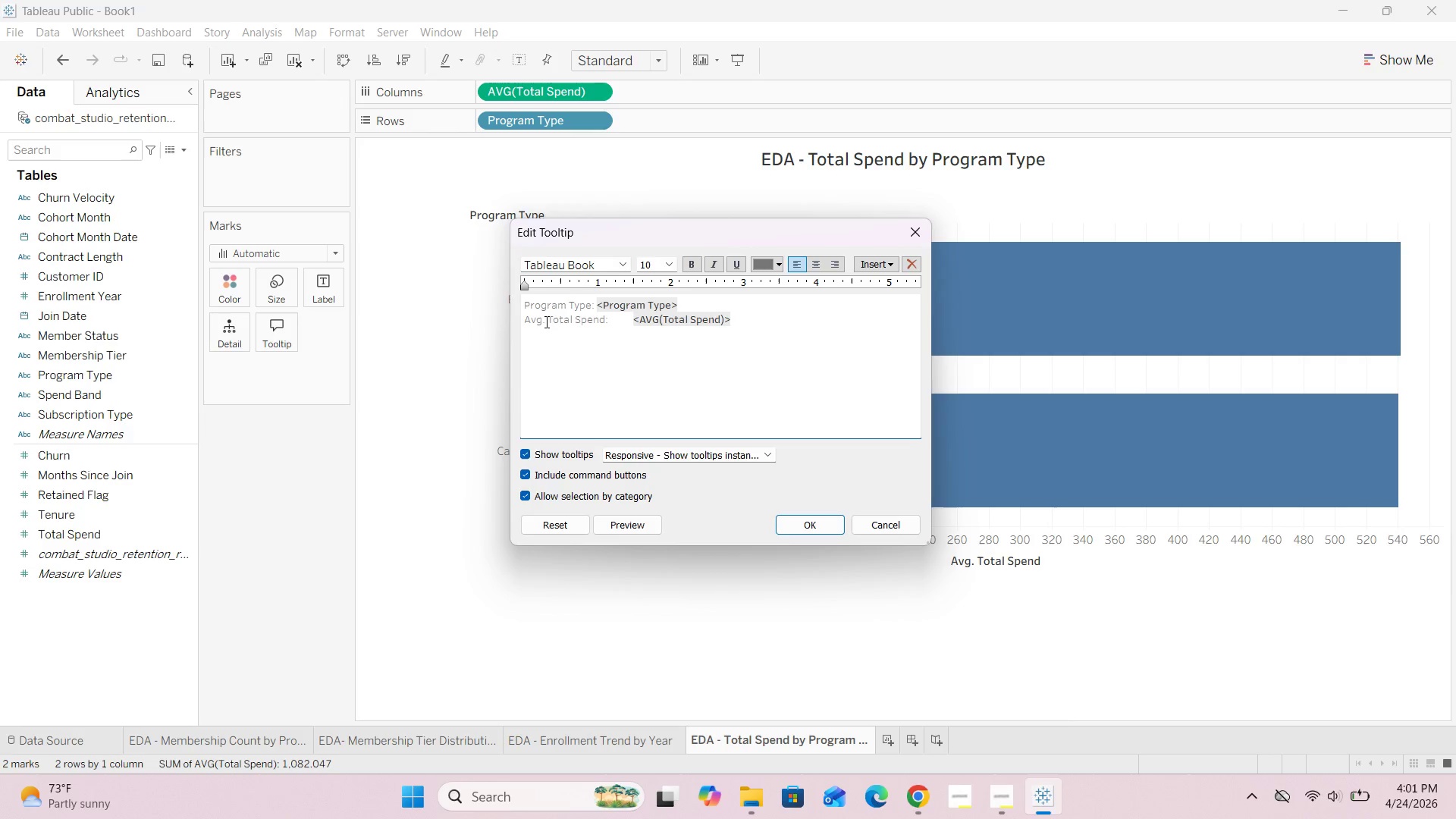 
key(Backspace)
key(Backspace)
type(erage)
 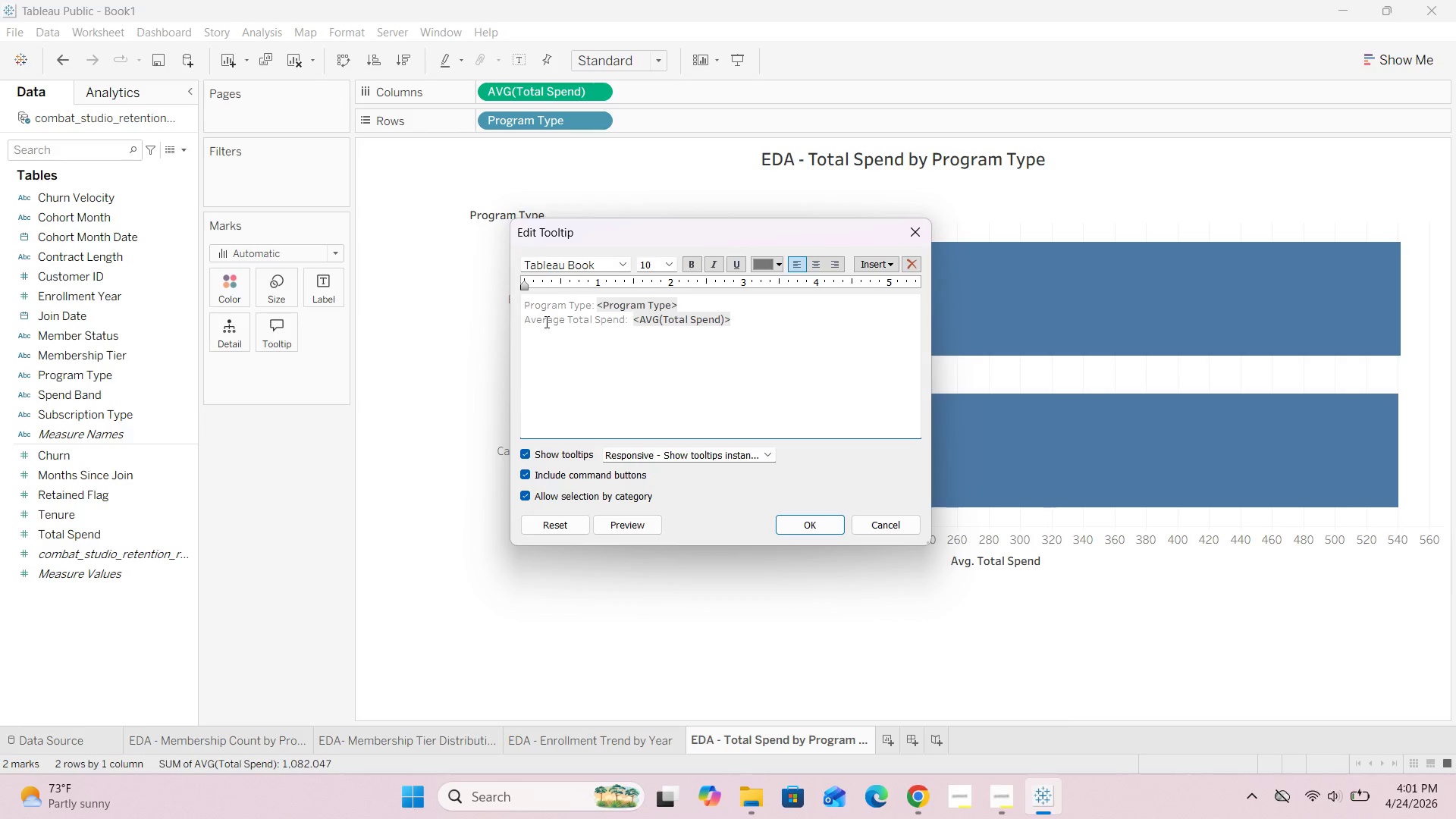 
left_click([805, 522])
 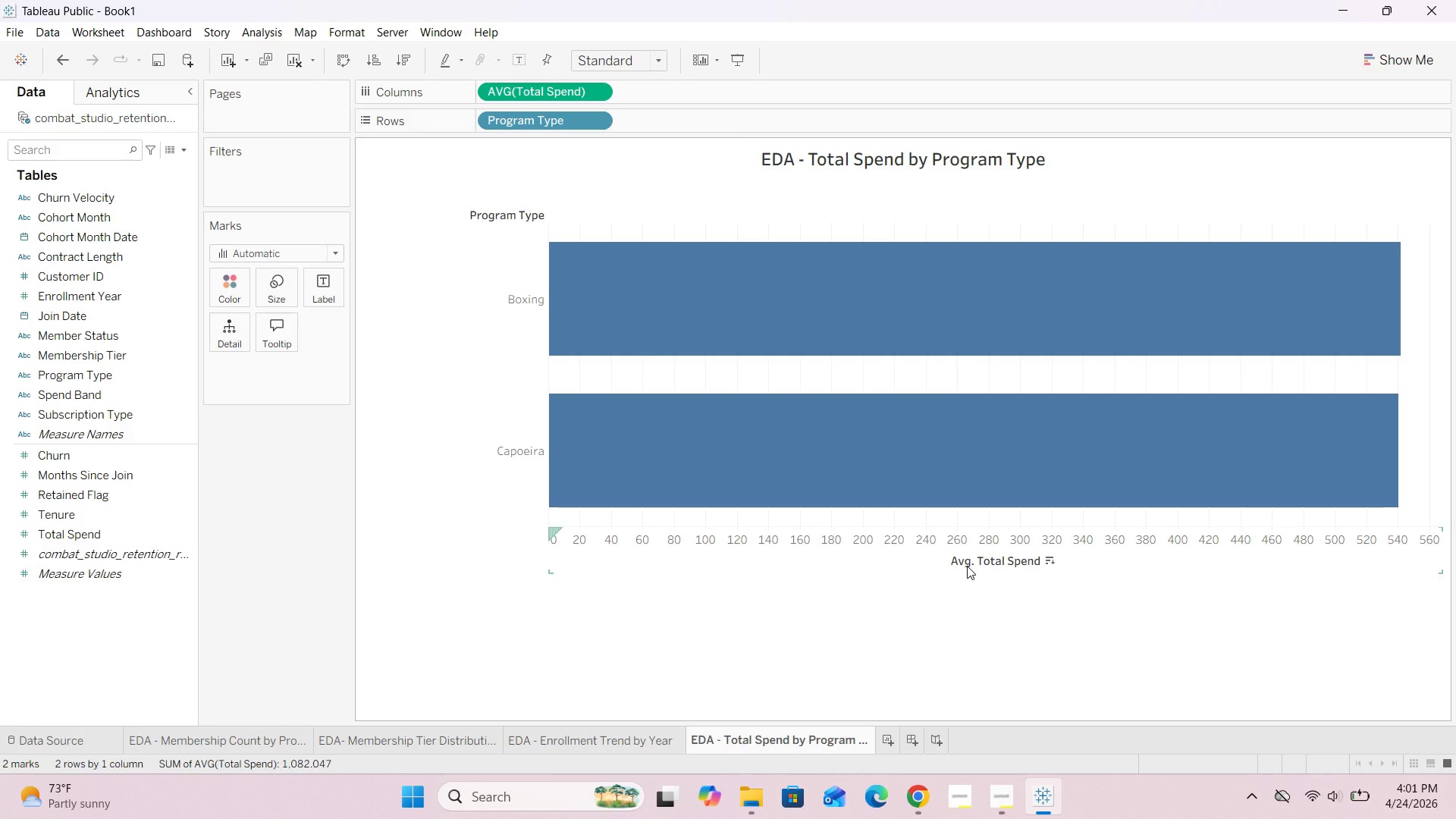 
double_click([967, 566])
 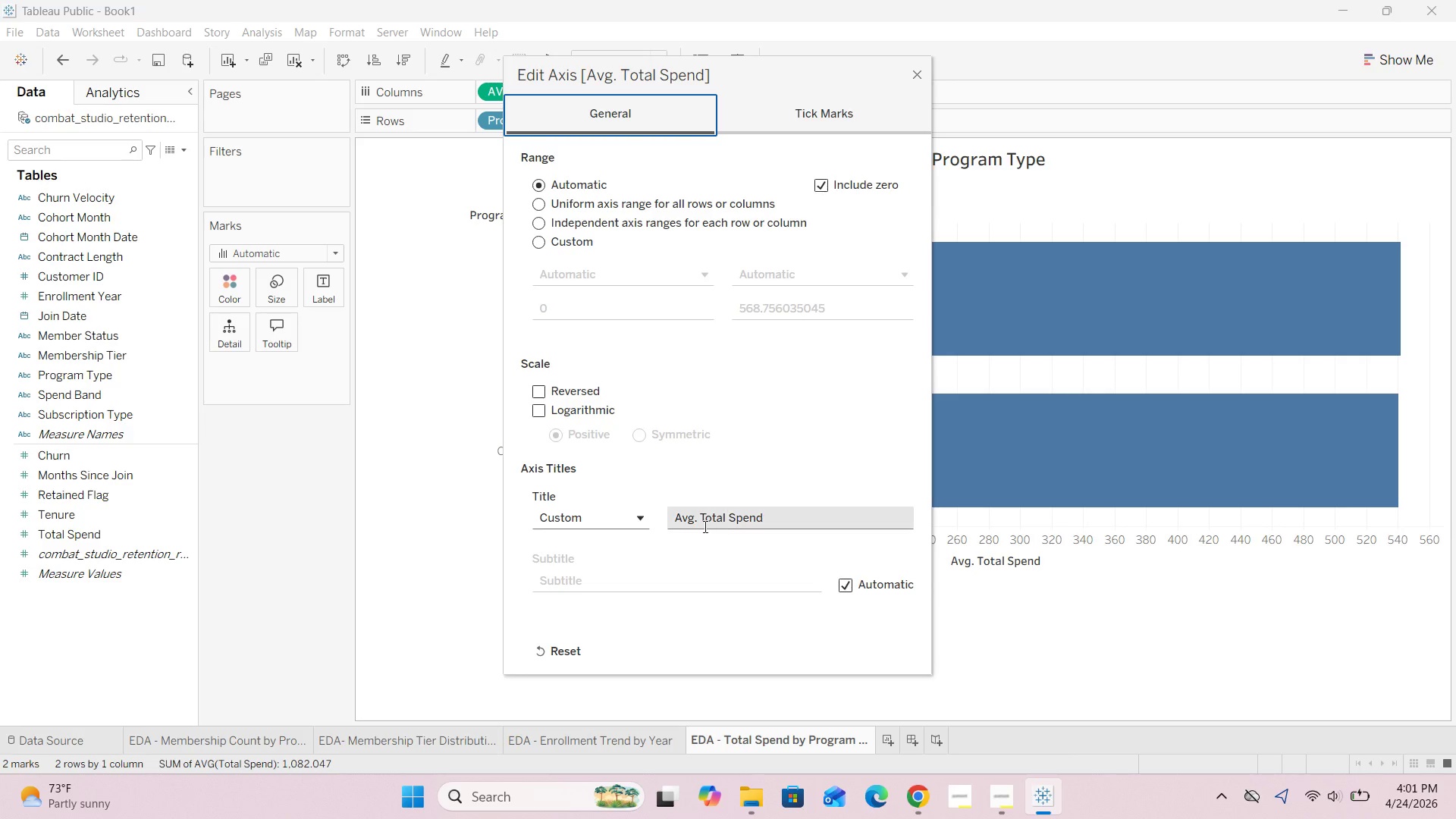 
left_click([699, 515])
 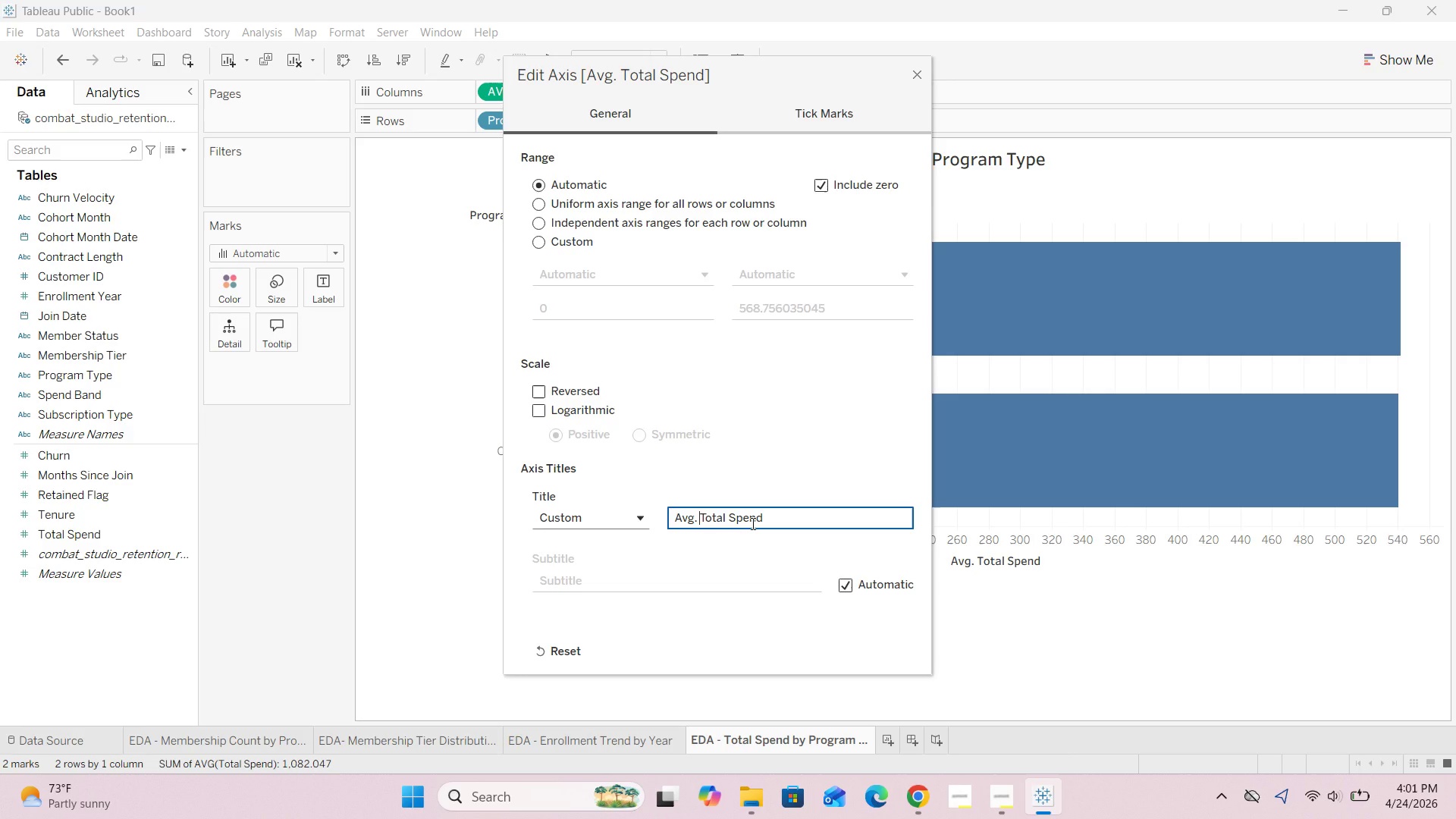 
key(Backspace)
key(Backspace)
key(Backspace)
type(erage )
 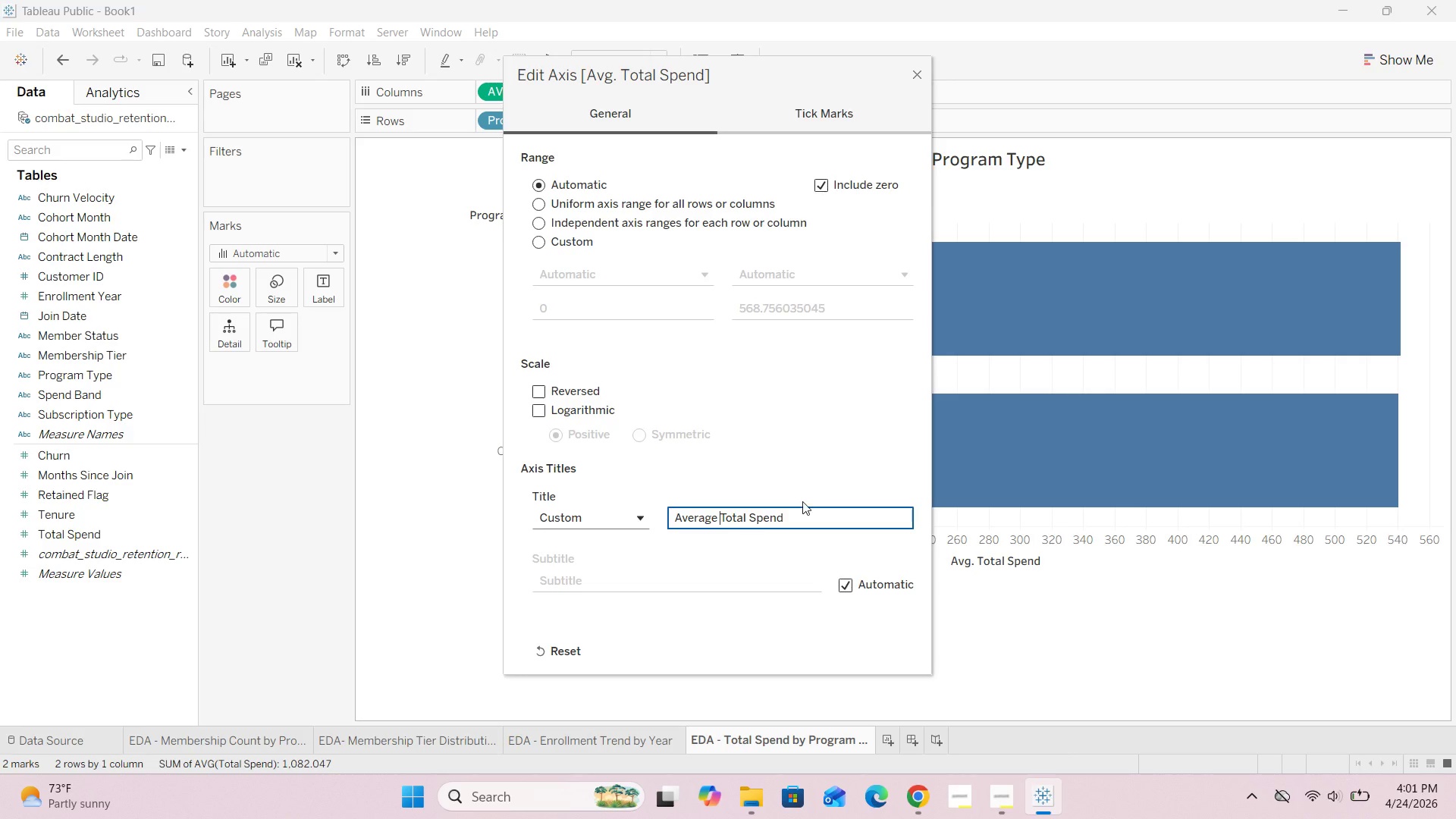 
left_click([1113, 602])
 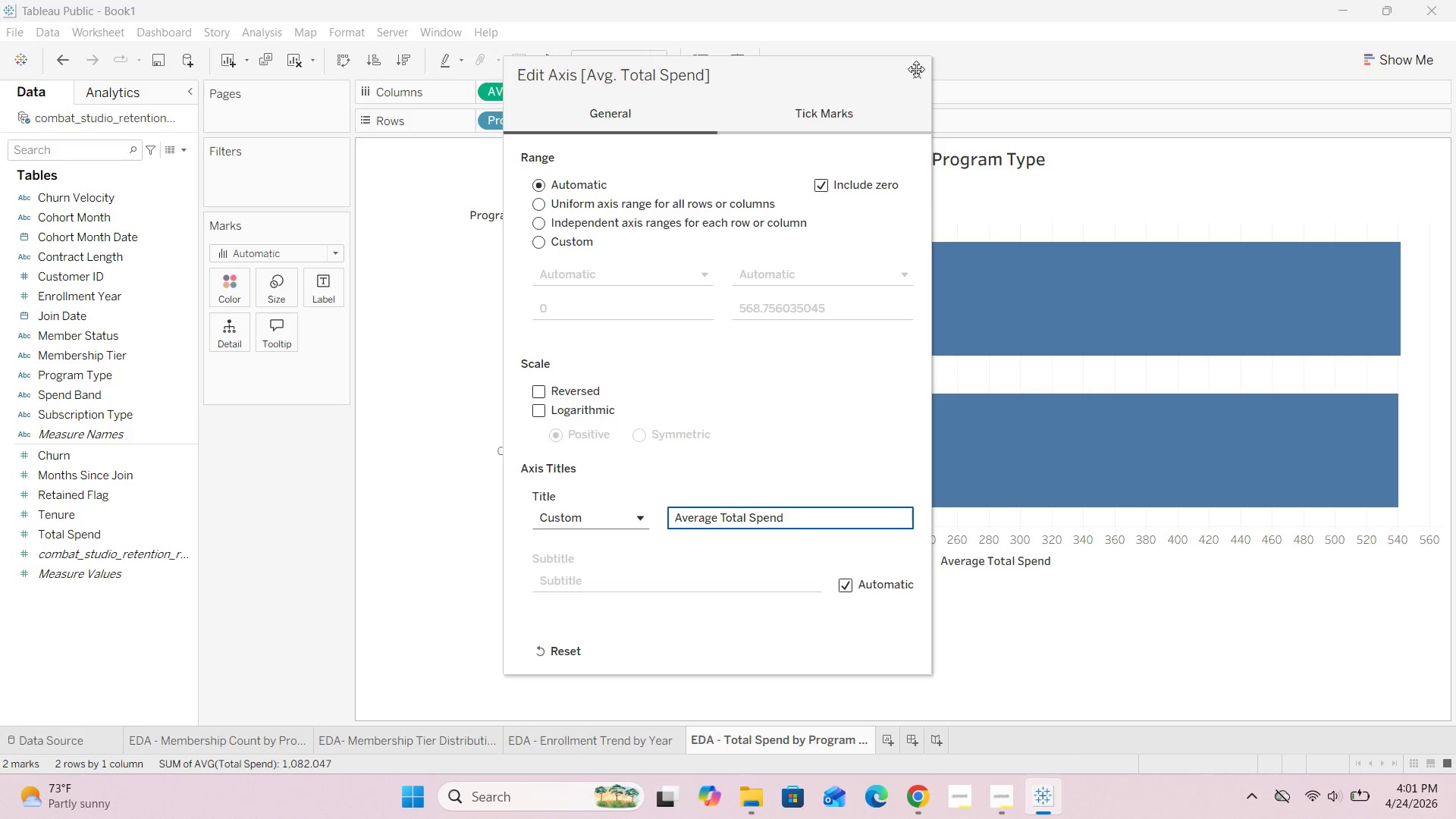 
left_click([915, 78])
 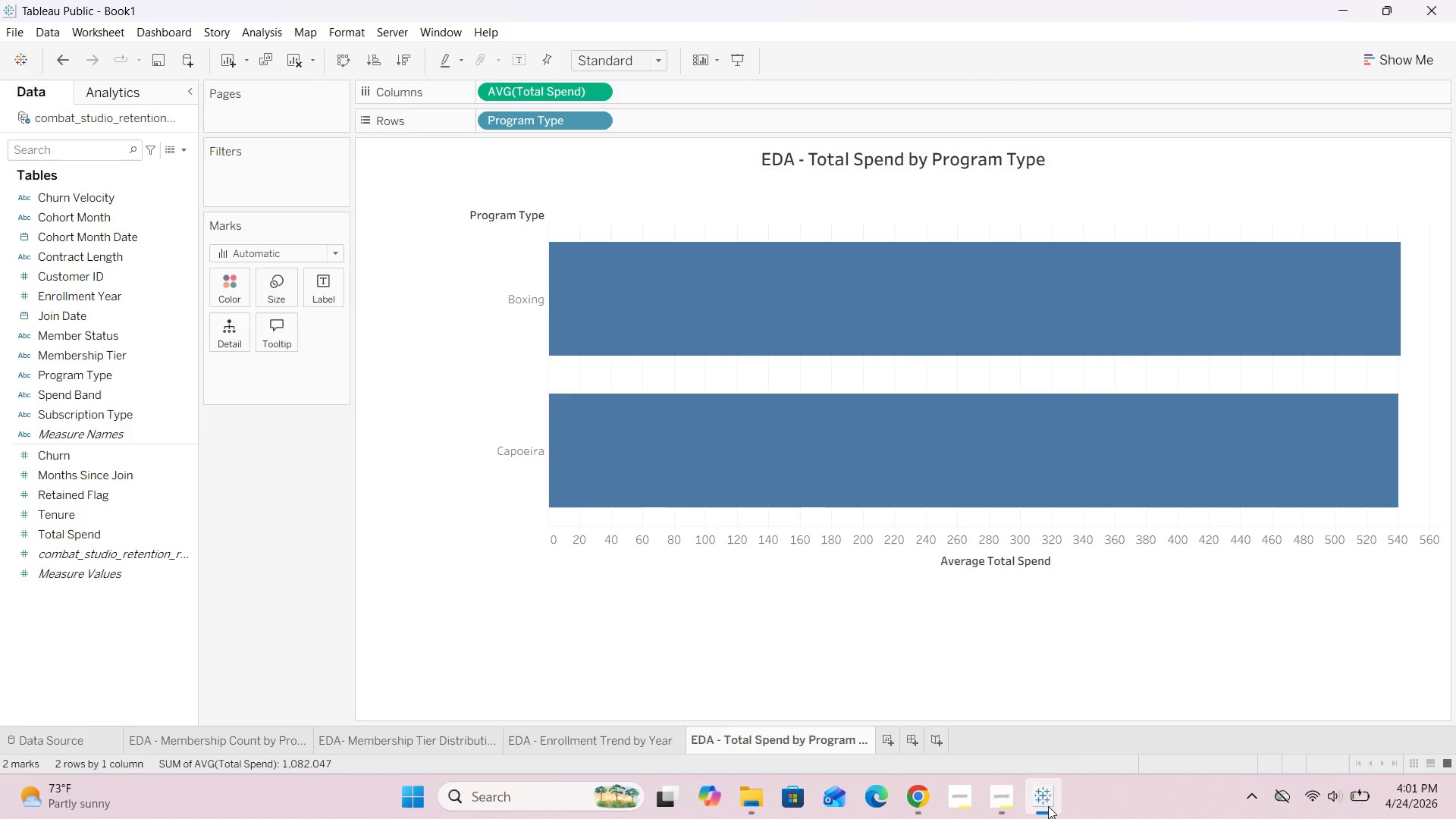 
left_click([1011, 817])